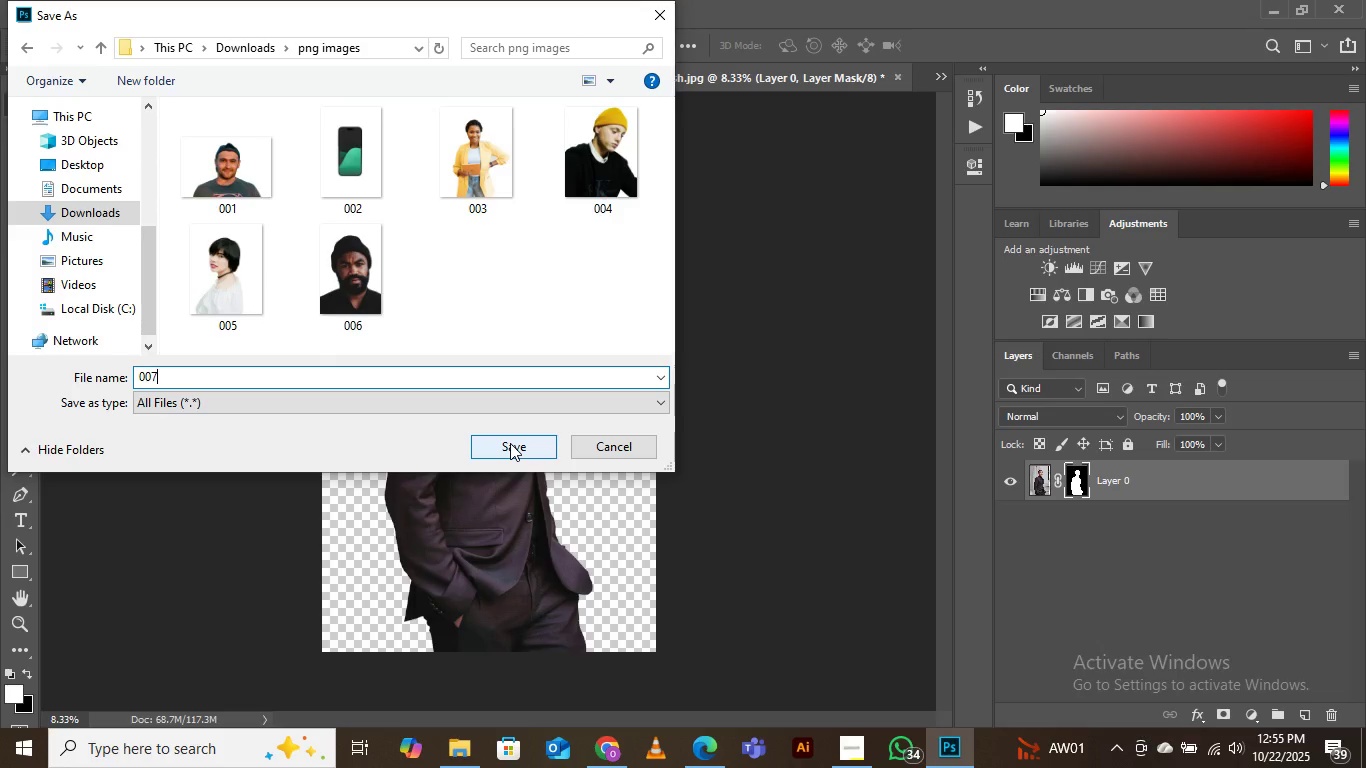 
wait(6.28)
 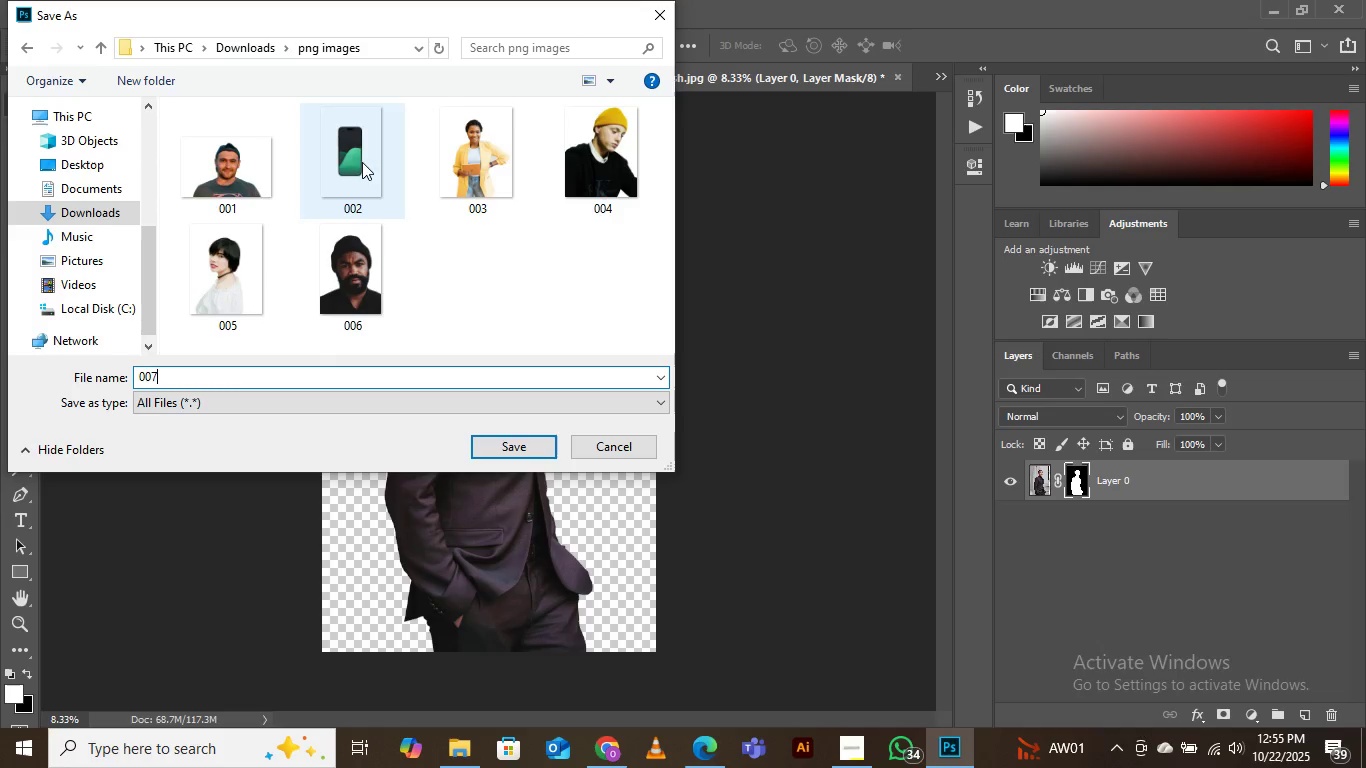 
left_click([513, 448])
 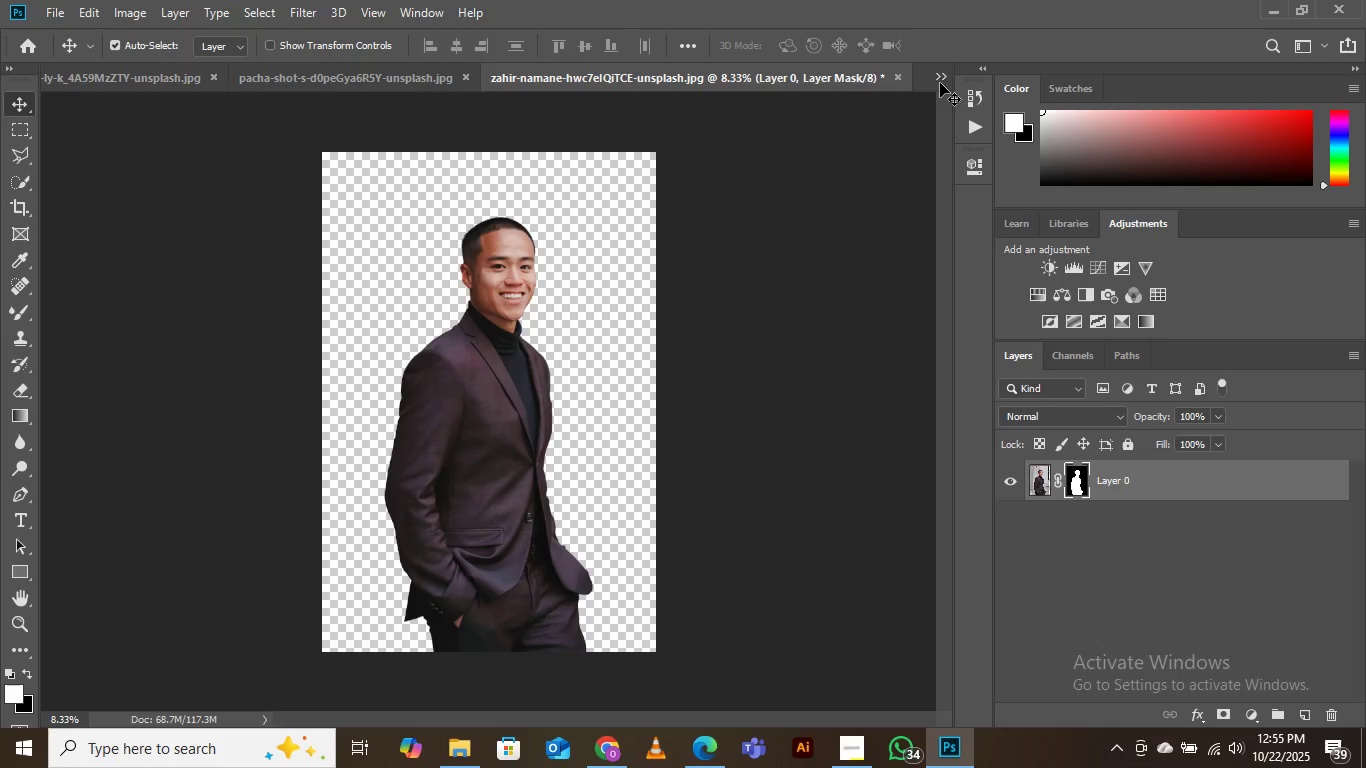 
wait(17.24)
 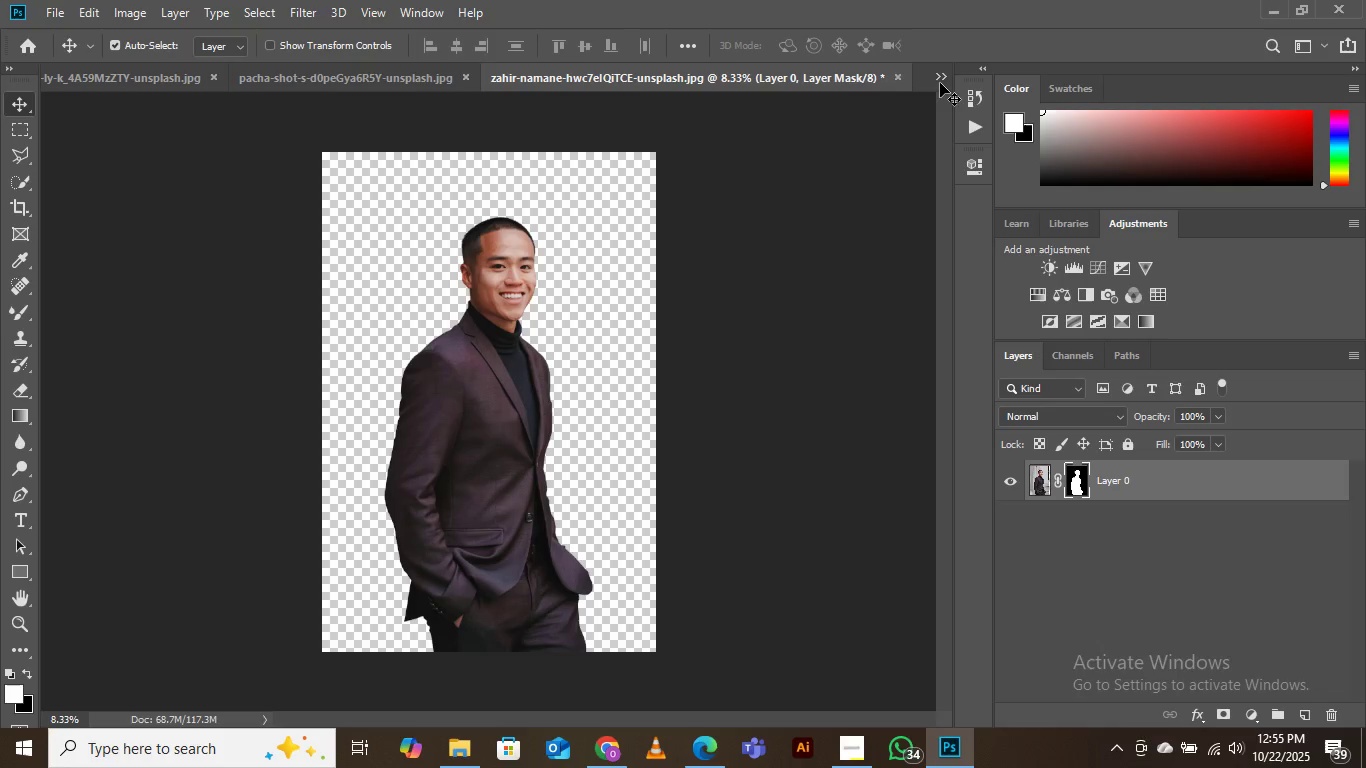 
mouse_move([943, 78])
 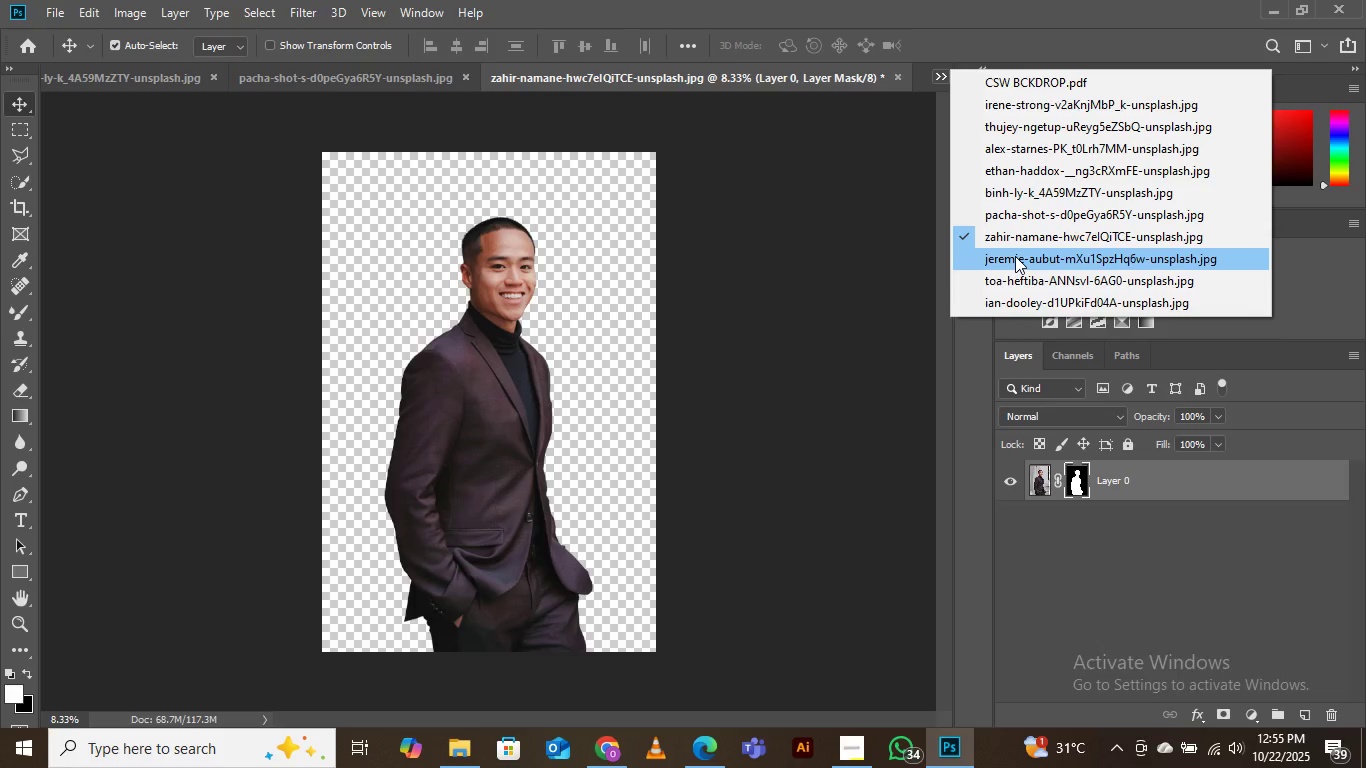 
left_click([1015, 256])
 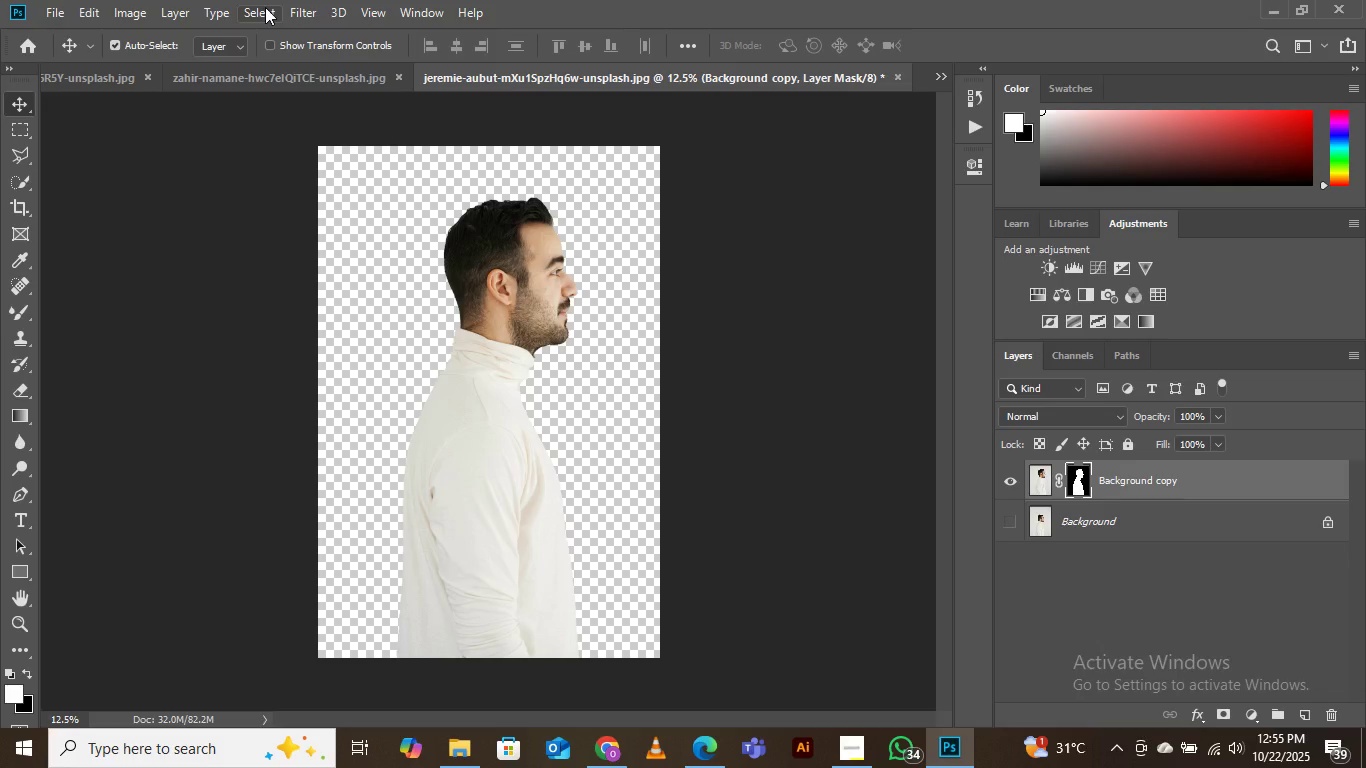 
wait(26.48)
 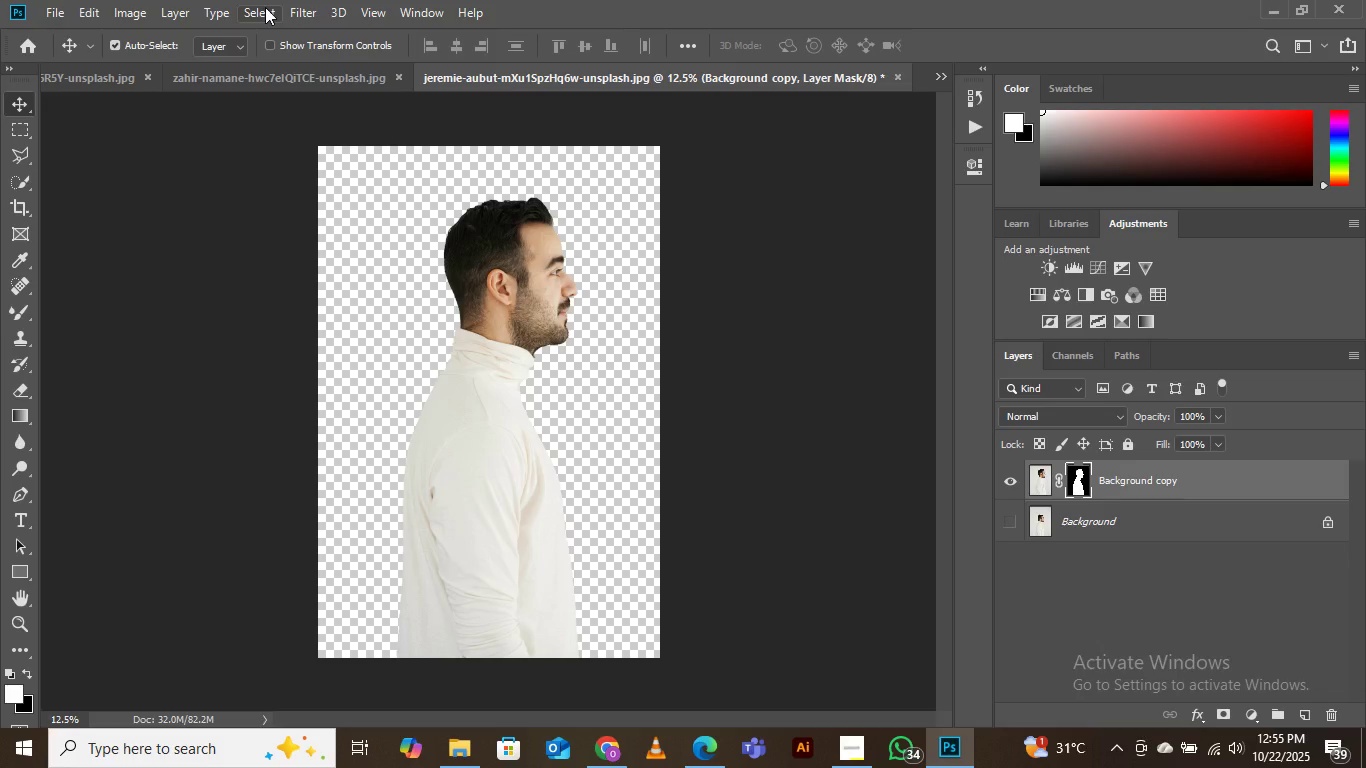 
left_click([61, 12])
 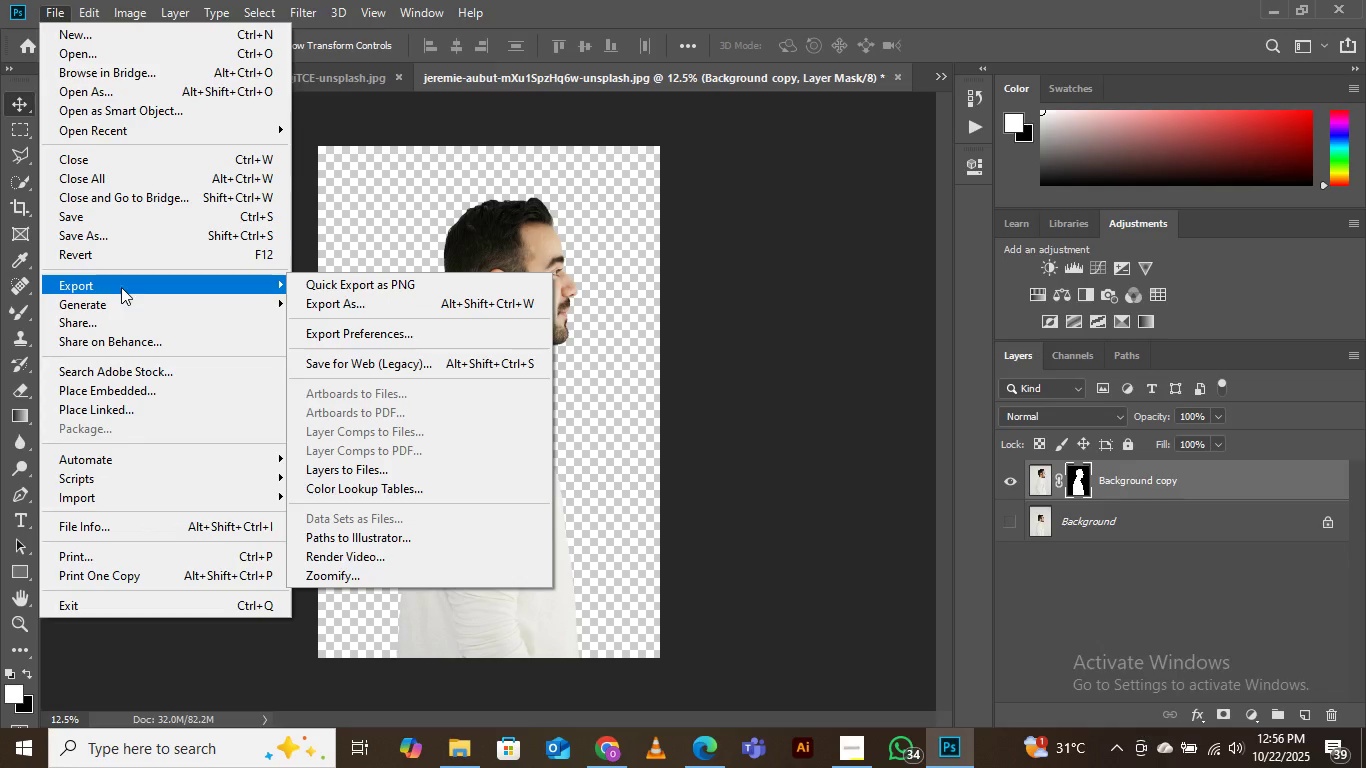 
left_click([336, 280])
 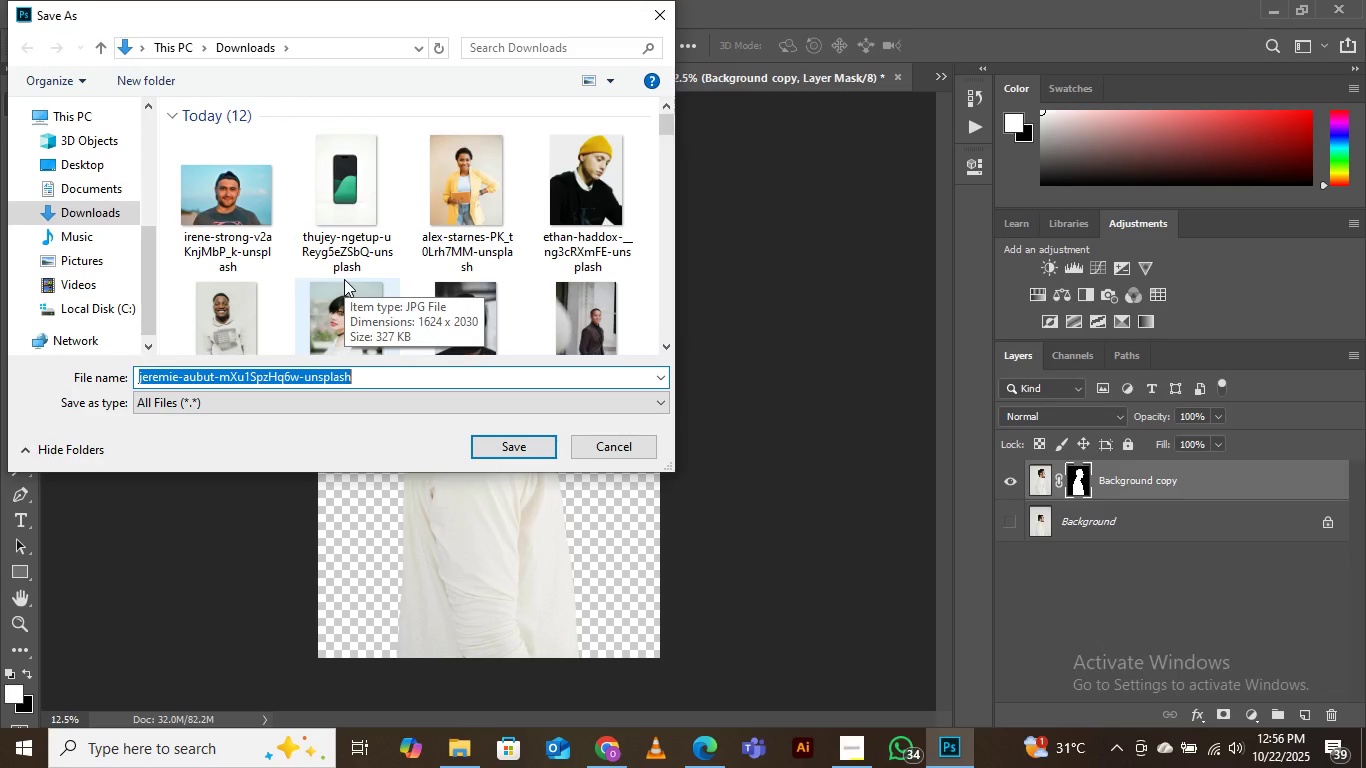 
wait(12.92)
 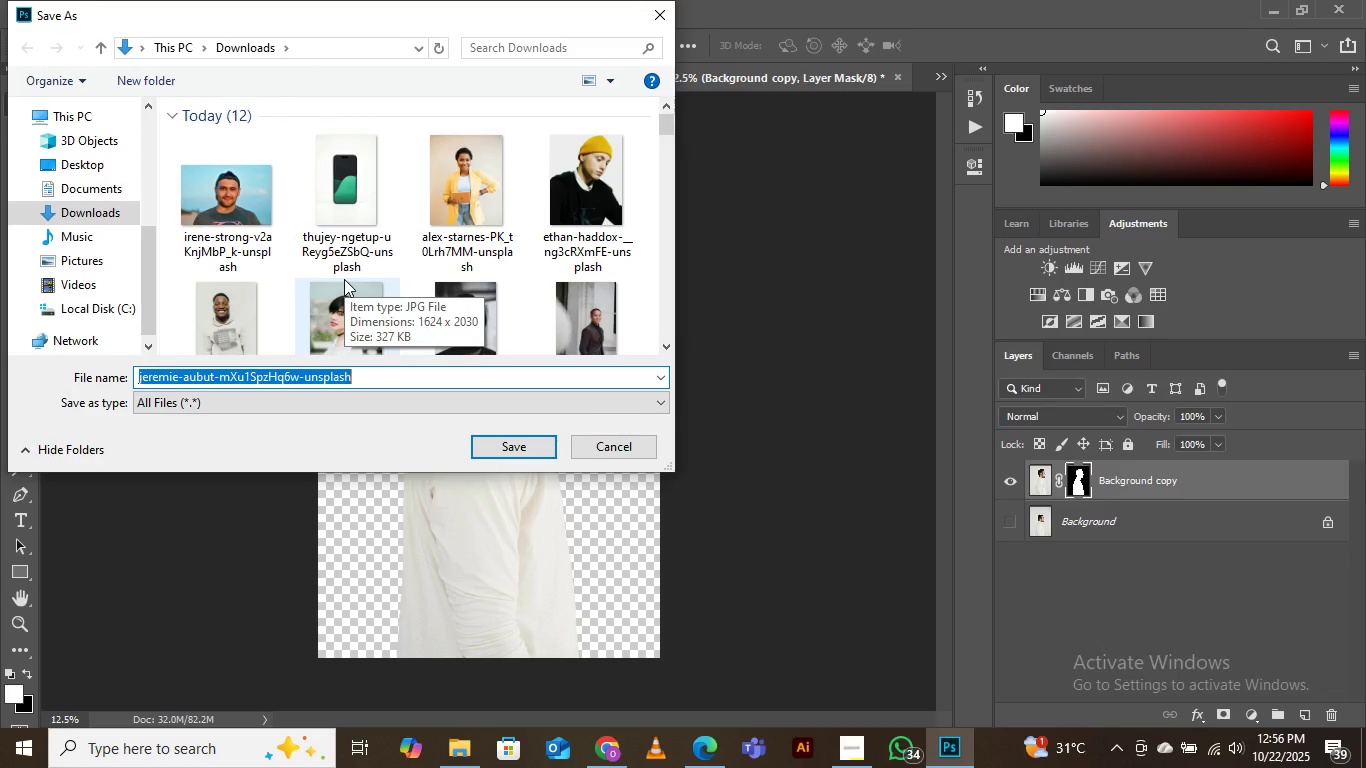 
scroll: coordinate [401, 216], scroll_direction: down, amount: 2.0
 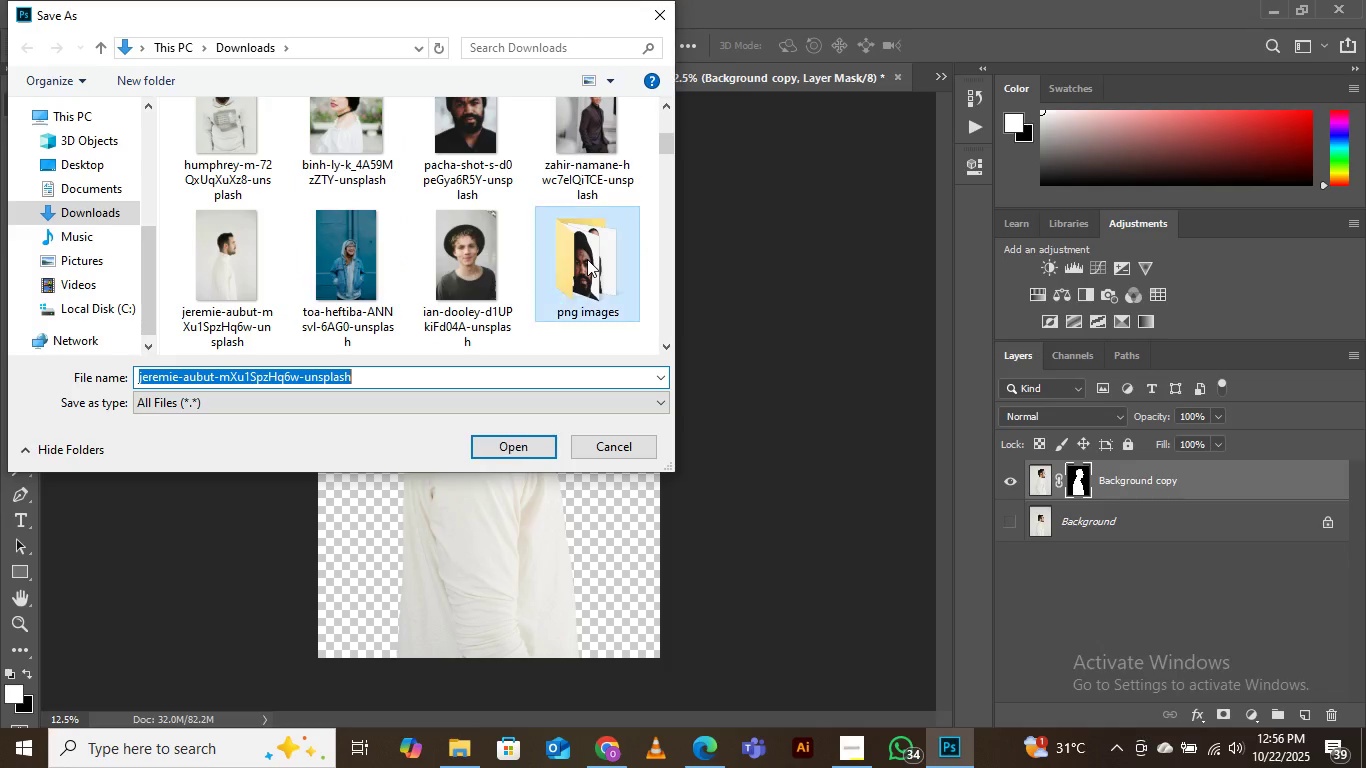 
double_click([587, 259])
 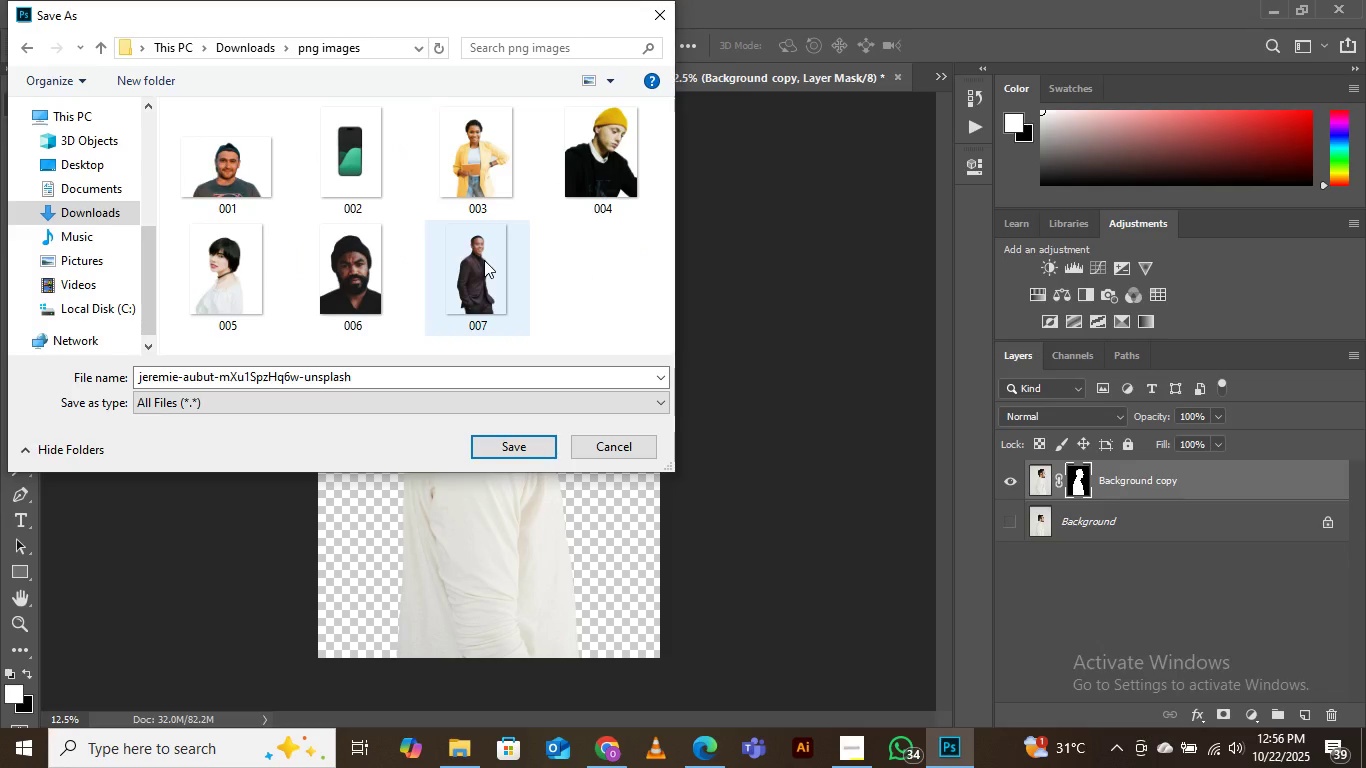 
left_click([484, 260])
 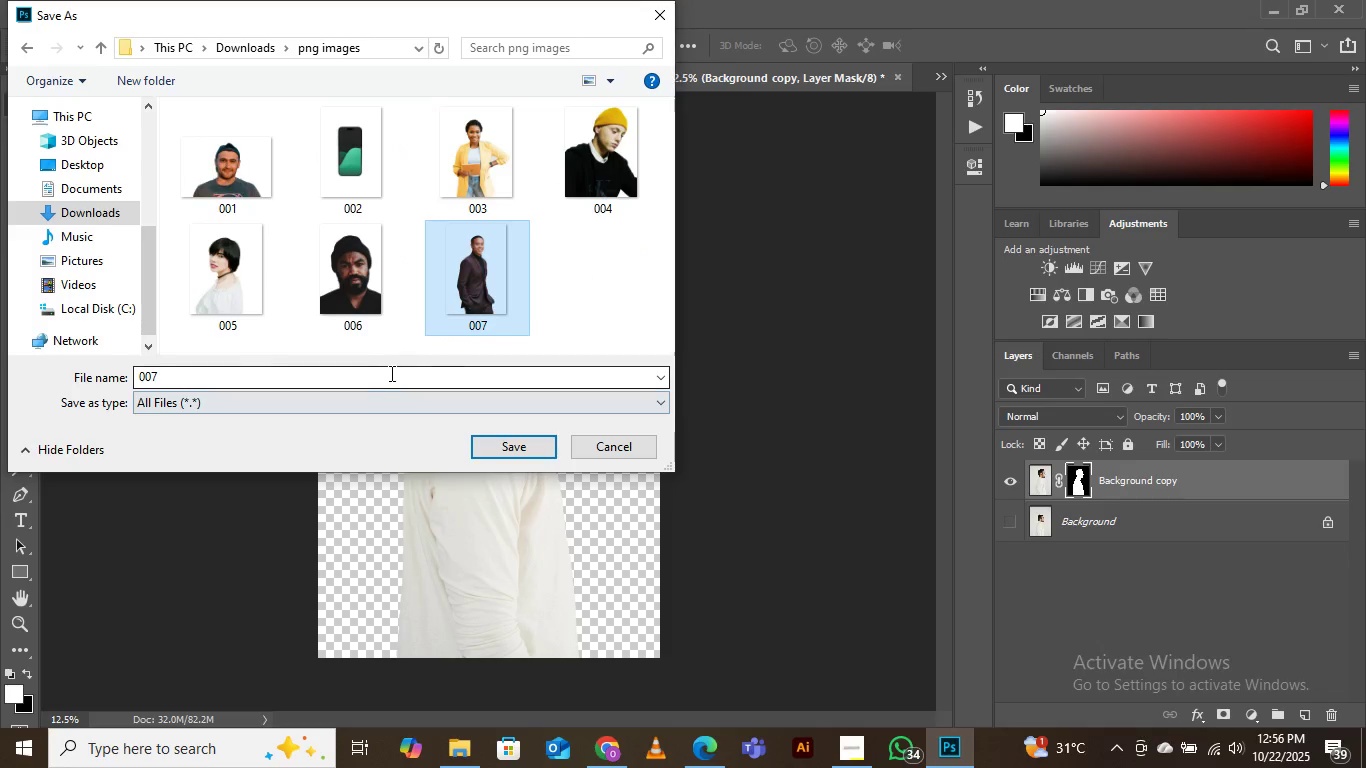 
left_click([390, 373])
 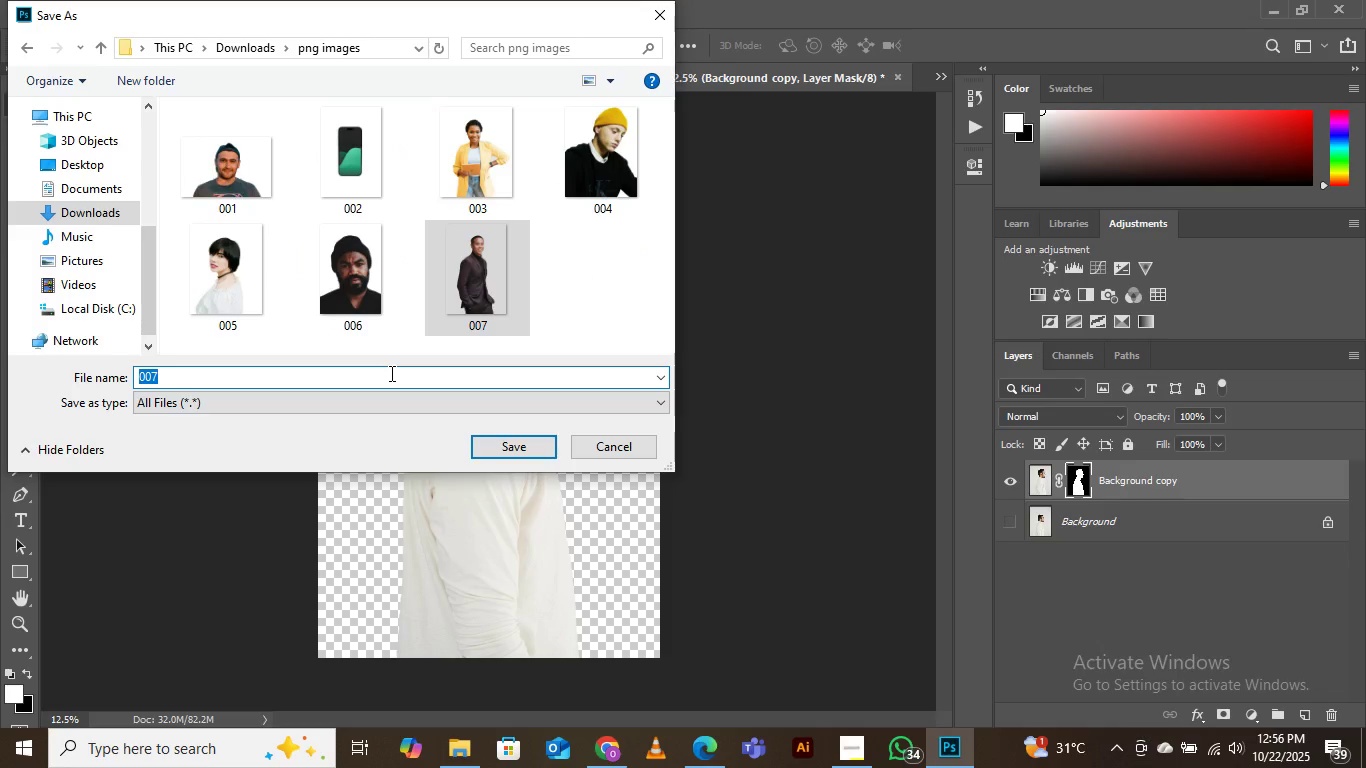 
key(ArrowRight)
 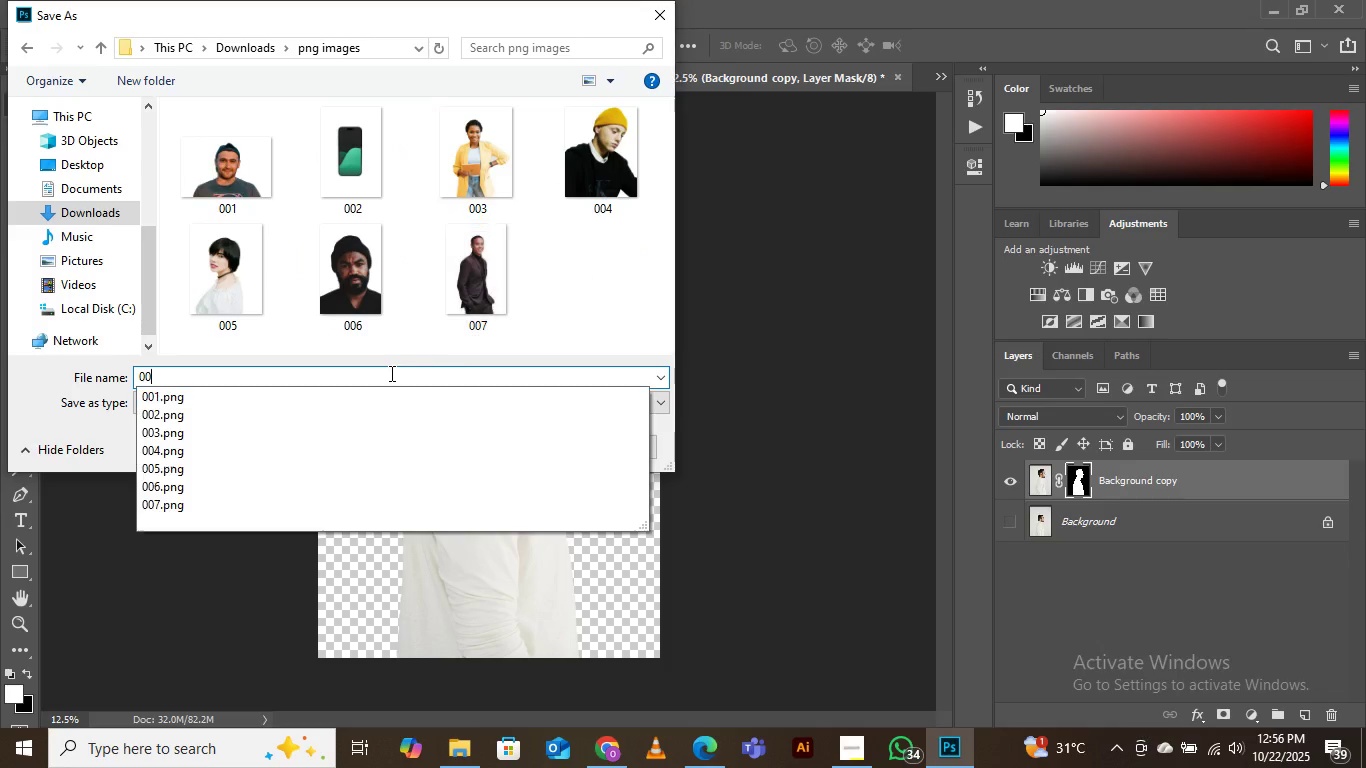 
key(Backspace)
 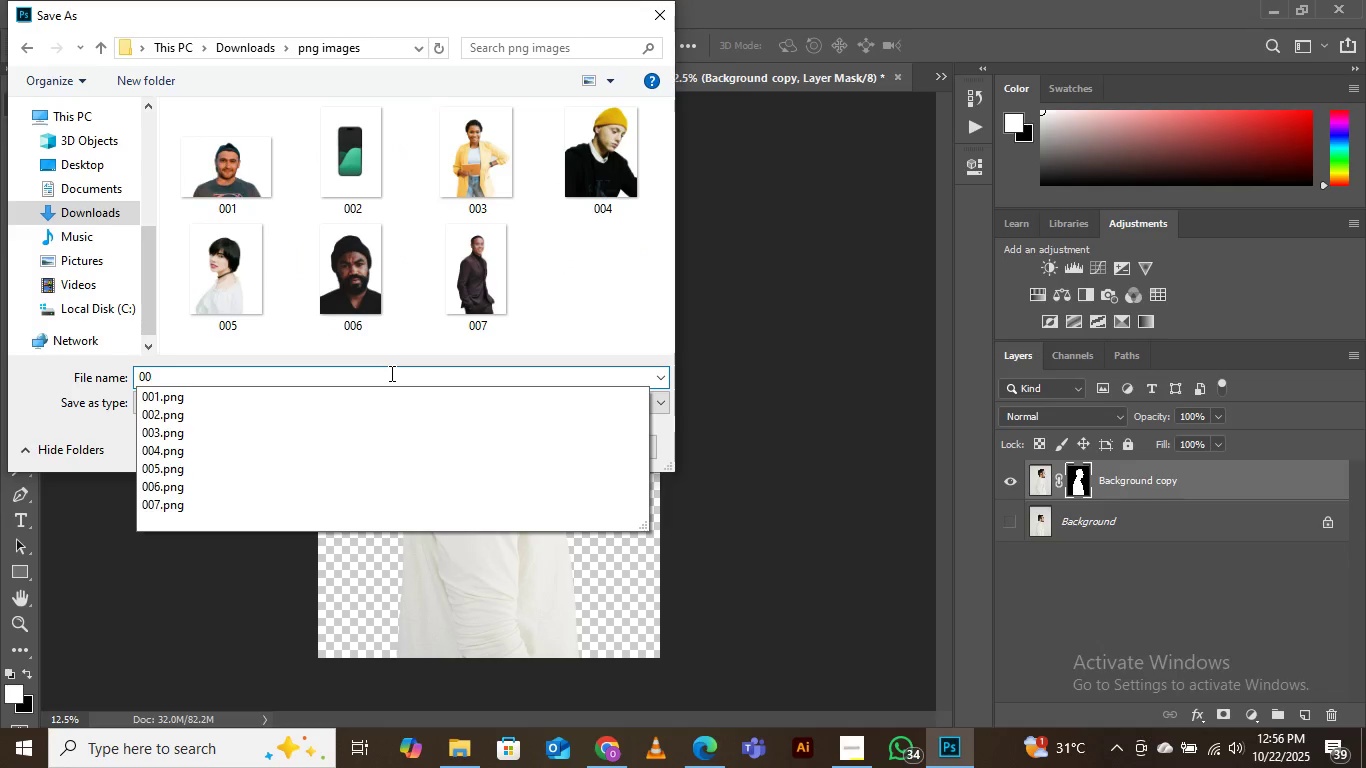 
key(8)
 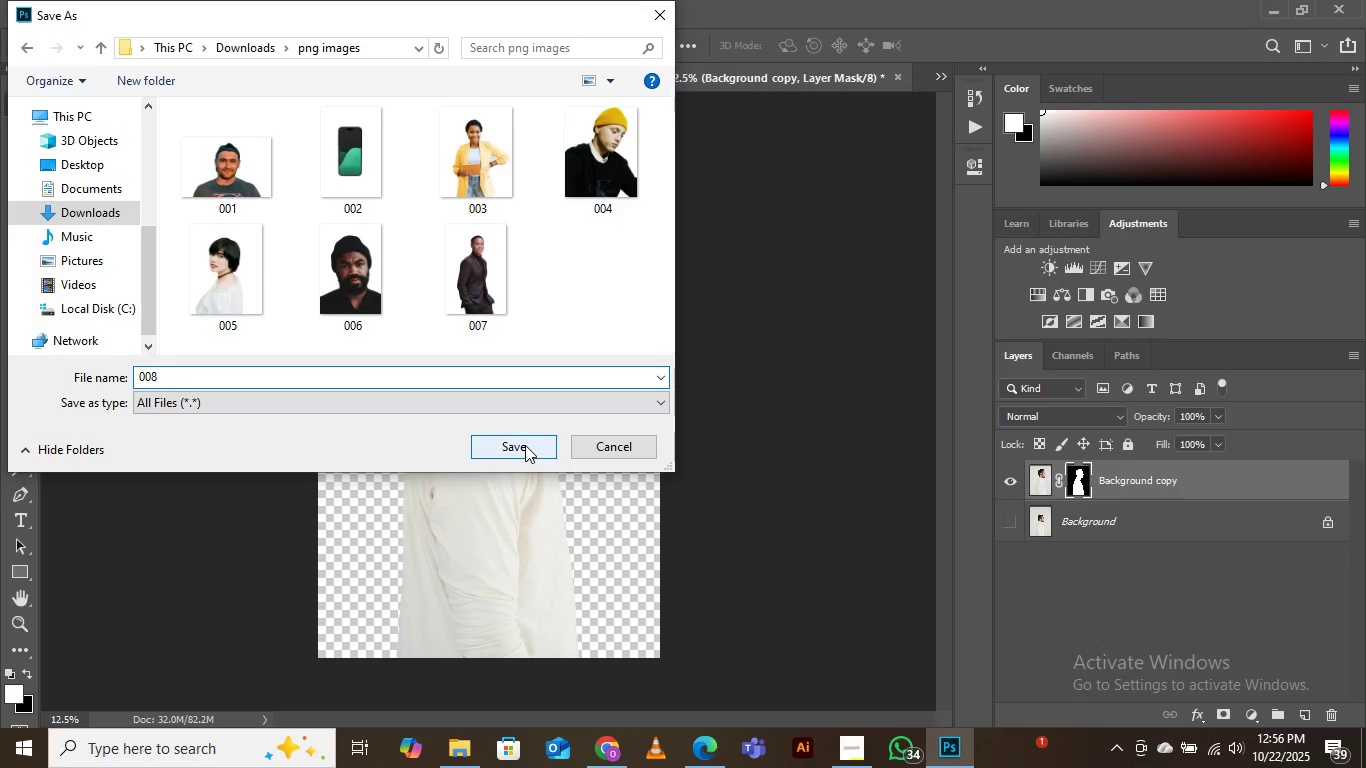 
left_click([525, 445])
 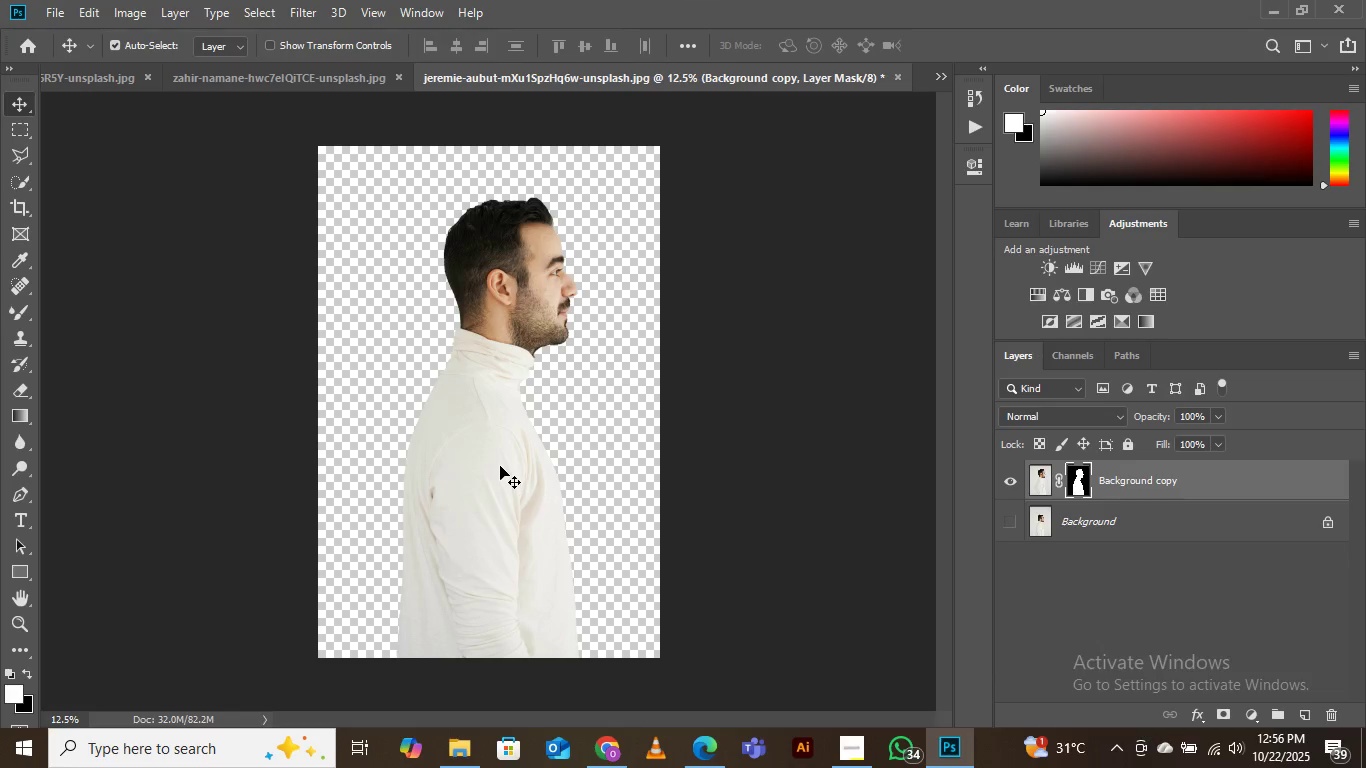 
wait(12.27)
 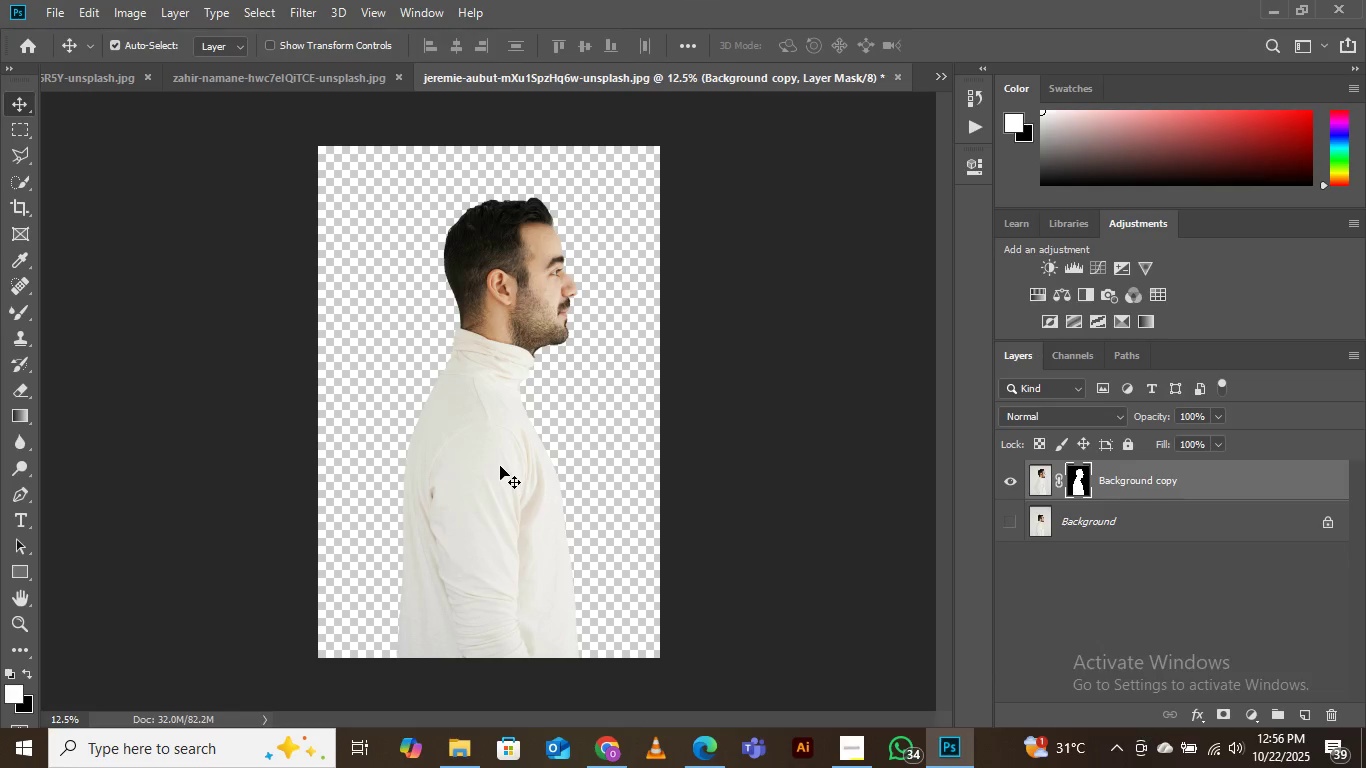 
left_click([943, 76])
 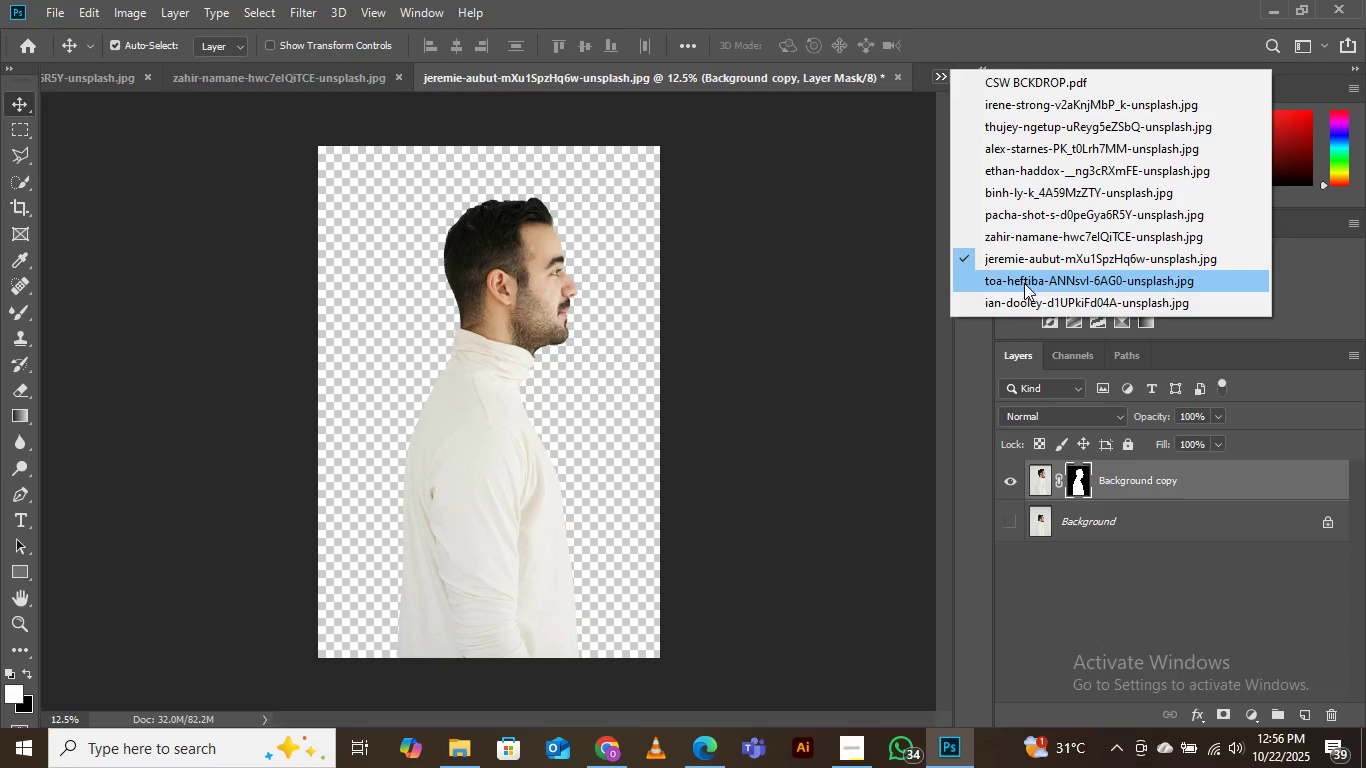 
left_click([1024, 283])
 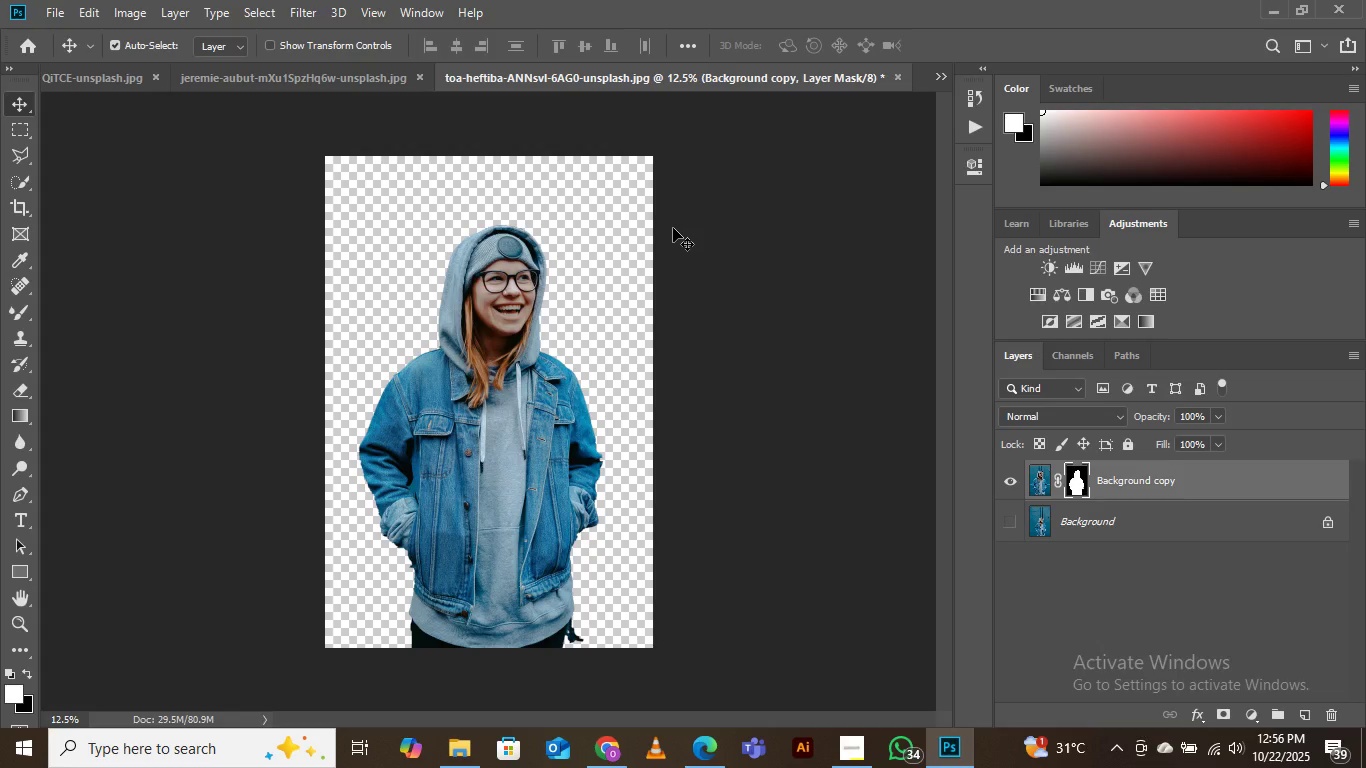 
wait(8.98)
 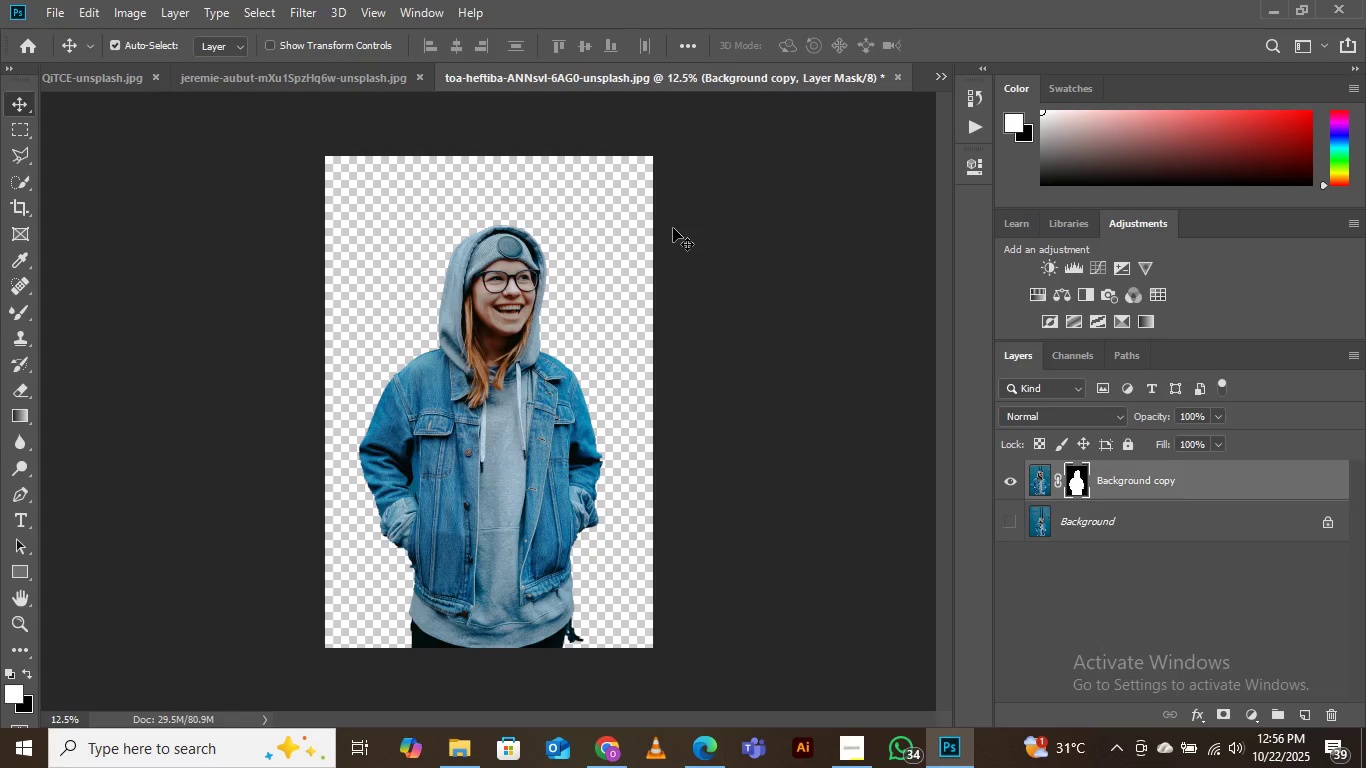 
left_click([46, 6])
 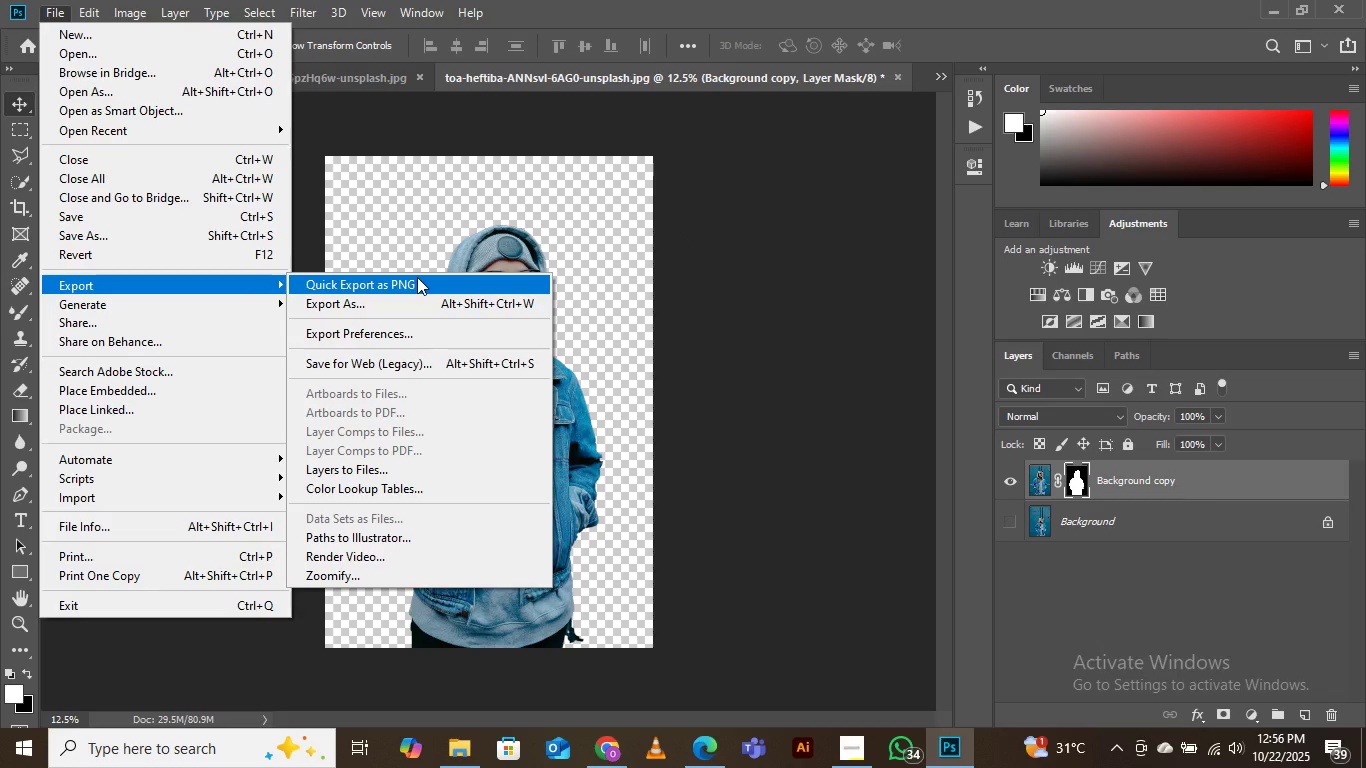 
wait(5.34)
 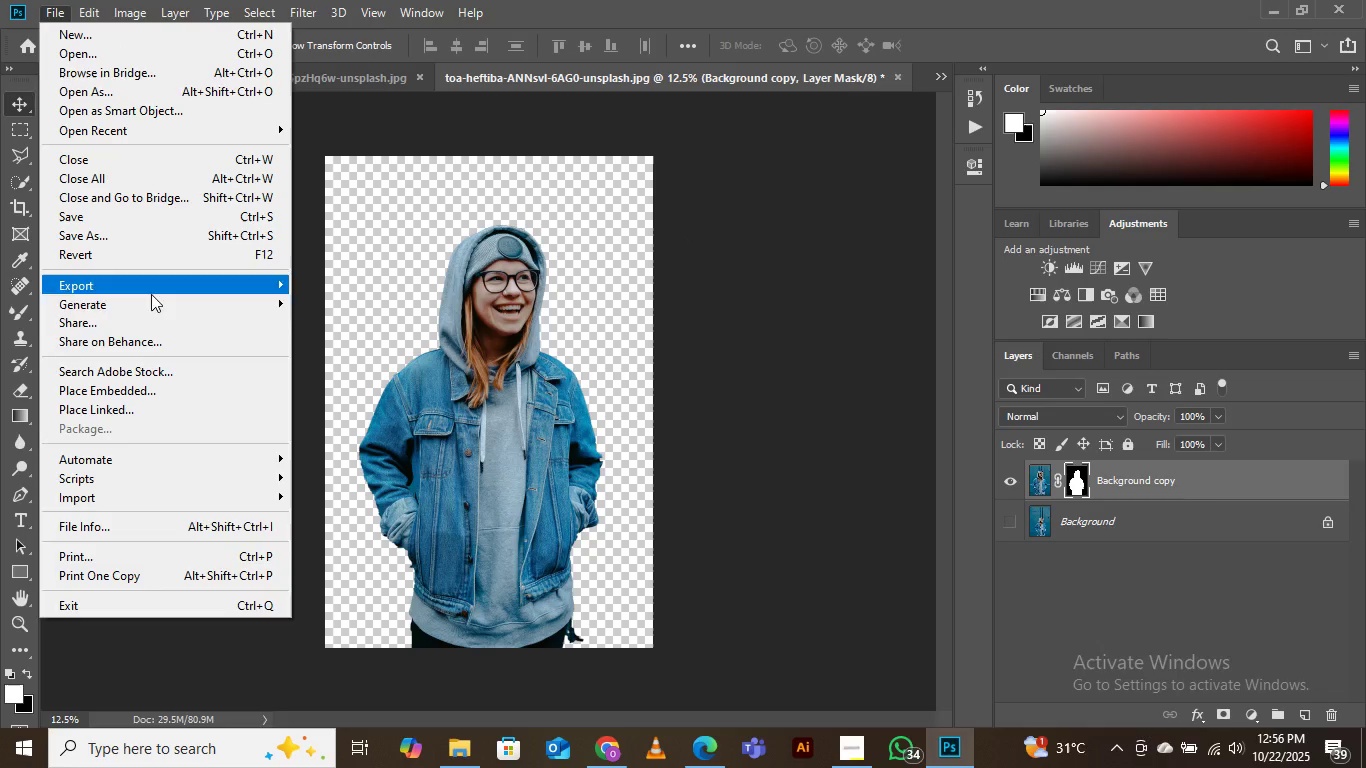 
left_click([417, 277])
 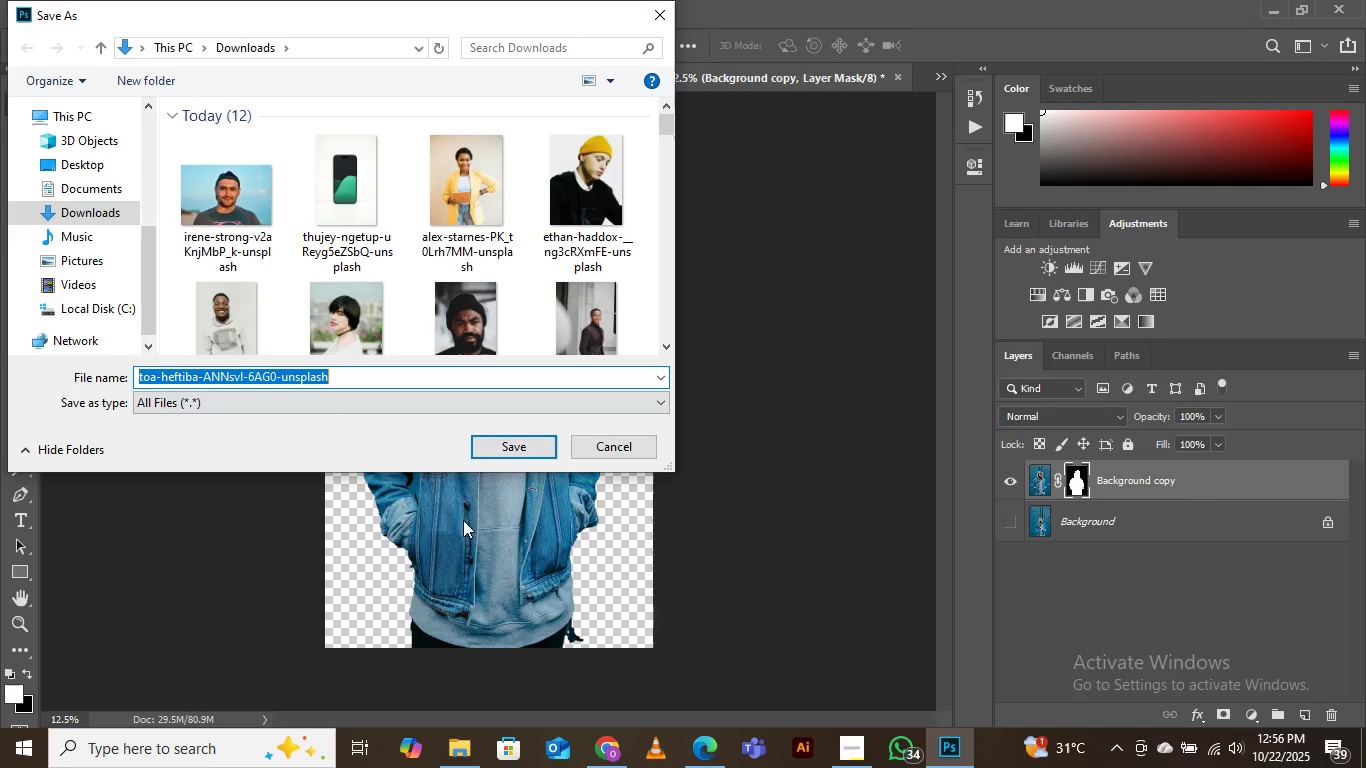 
mouse_move([845, 716])
 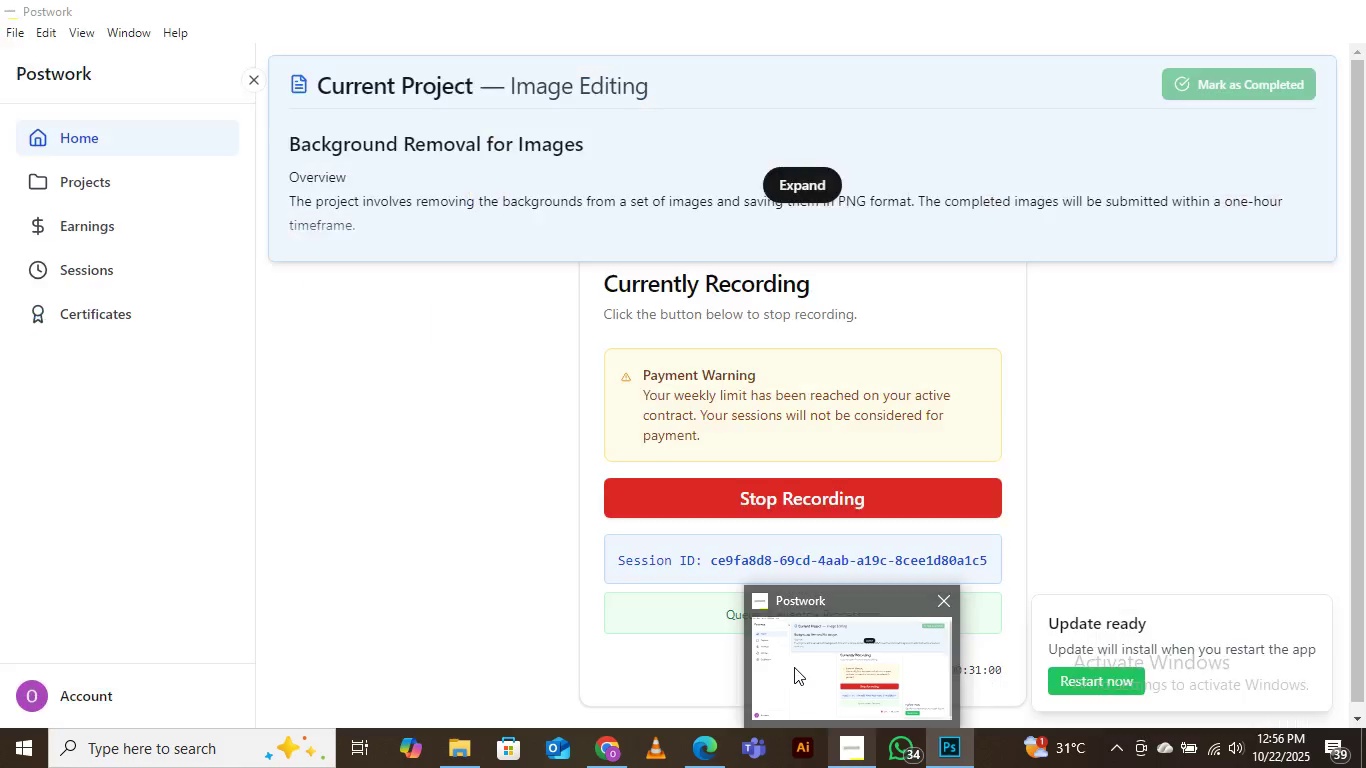 
left_click([794, 667])